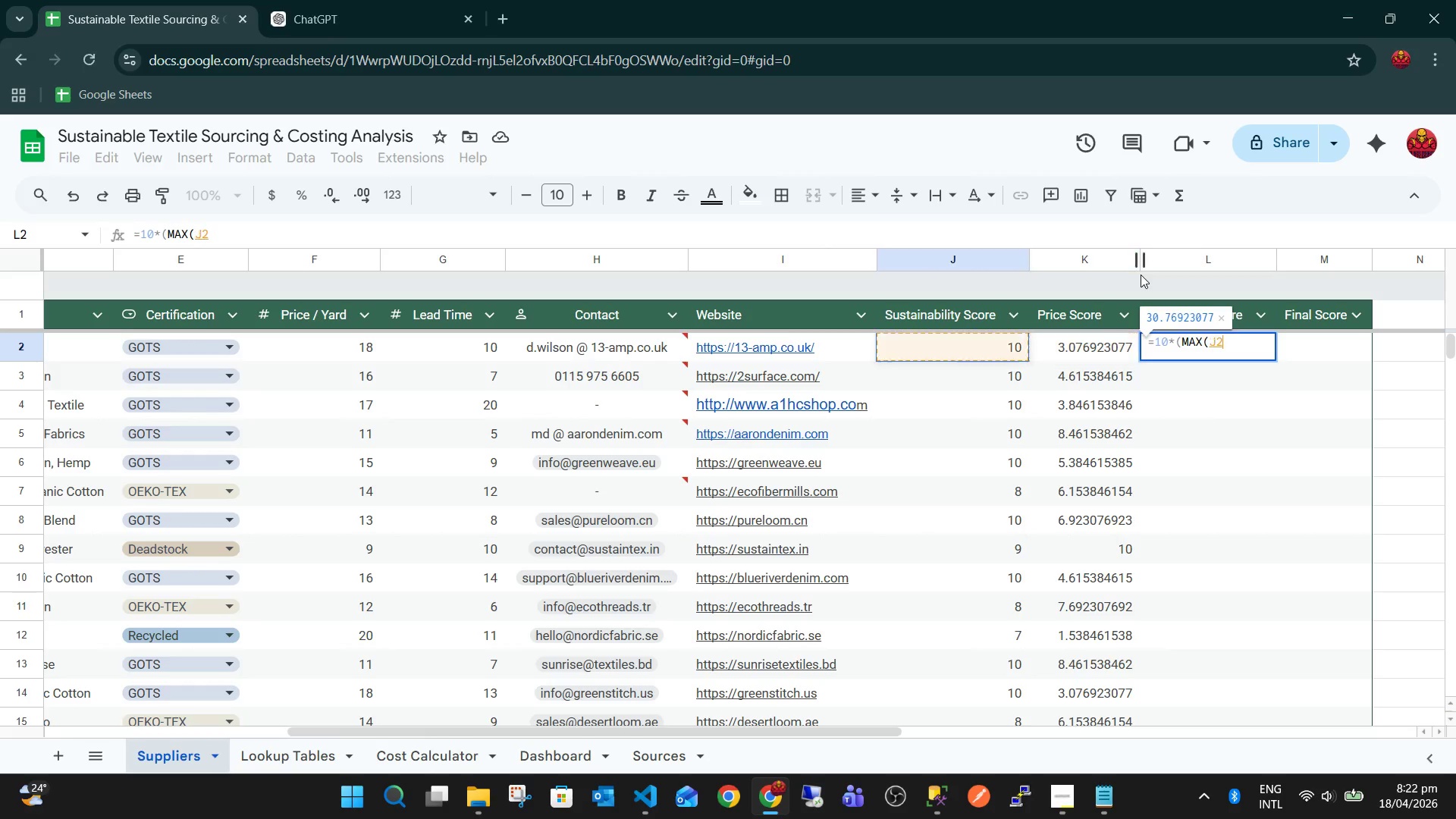 
key(ArrowLeft)
 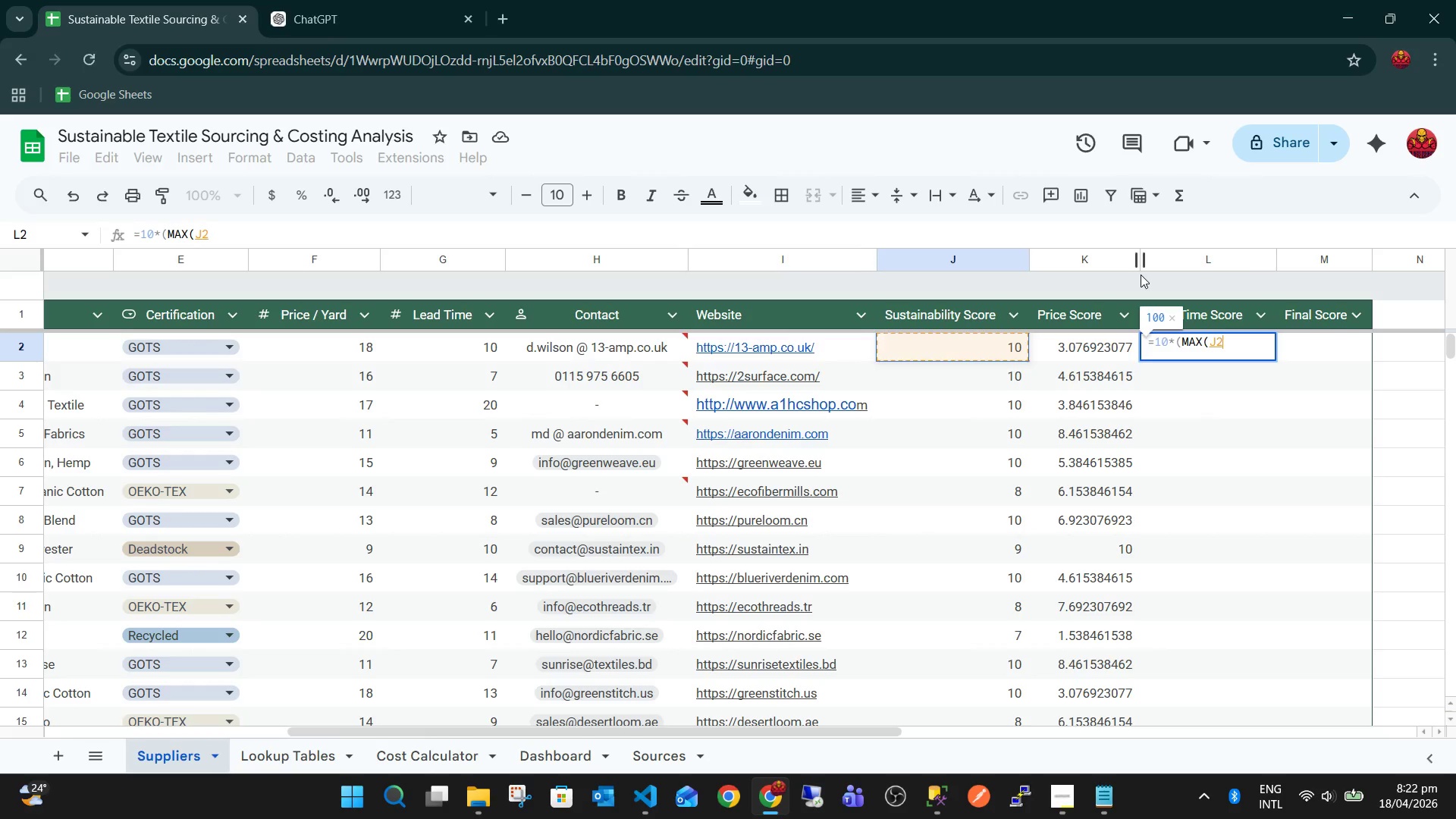 
key(ArrowLeft)
 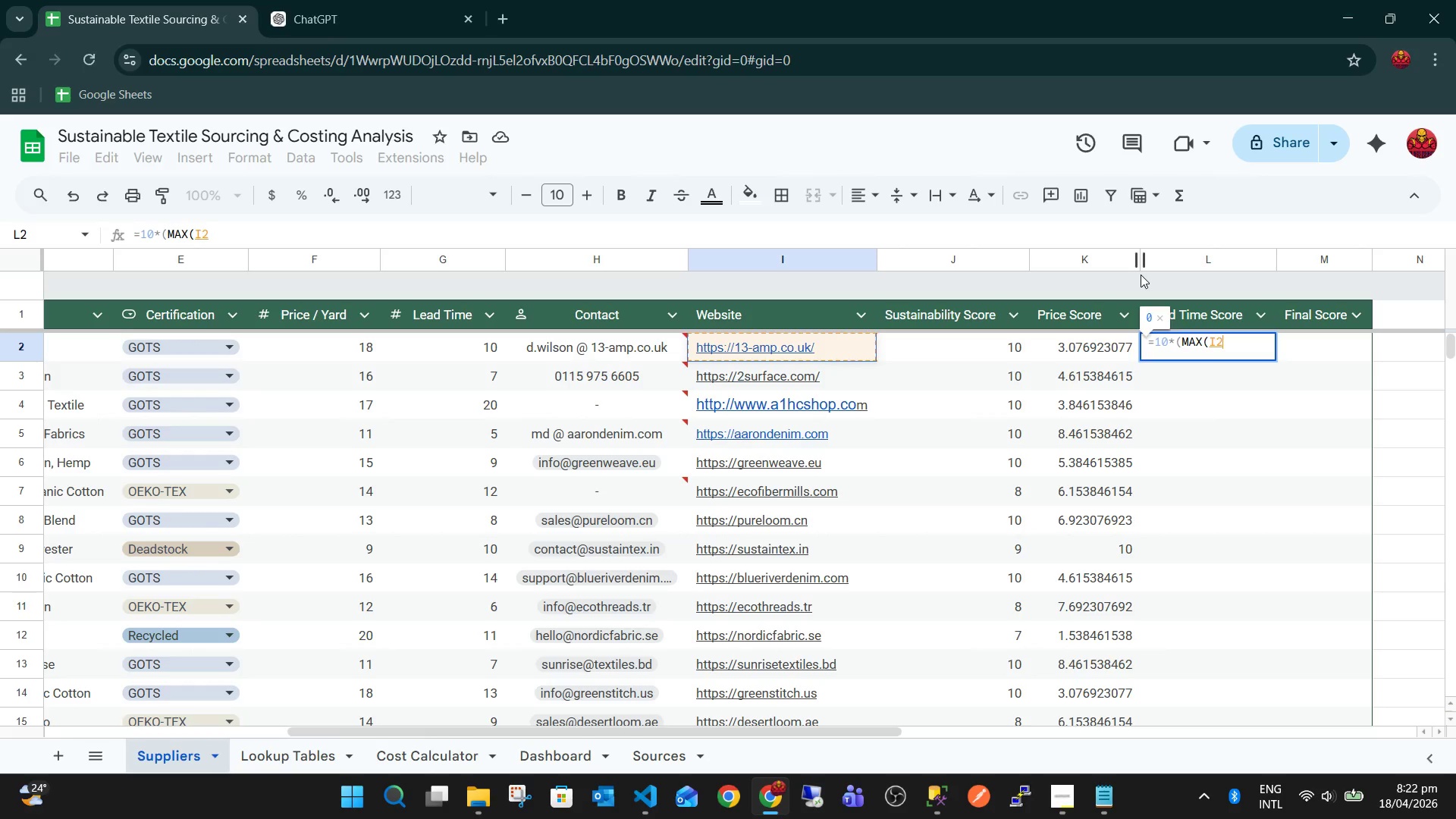 
key(ArrowLeft)
 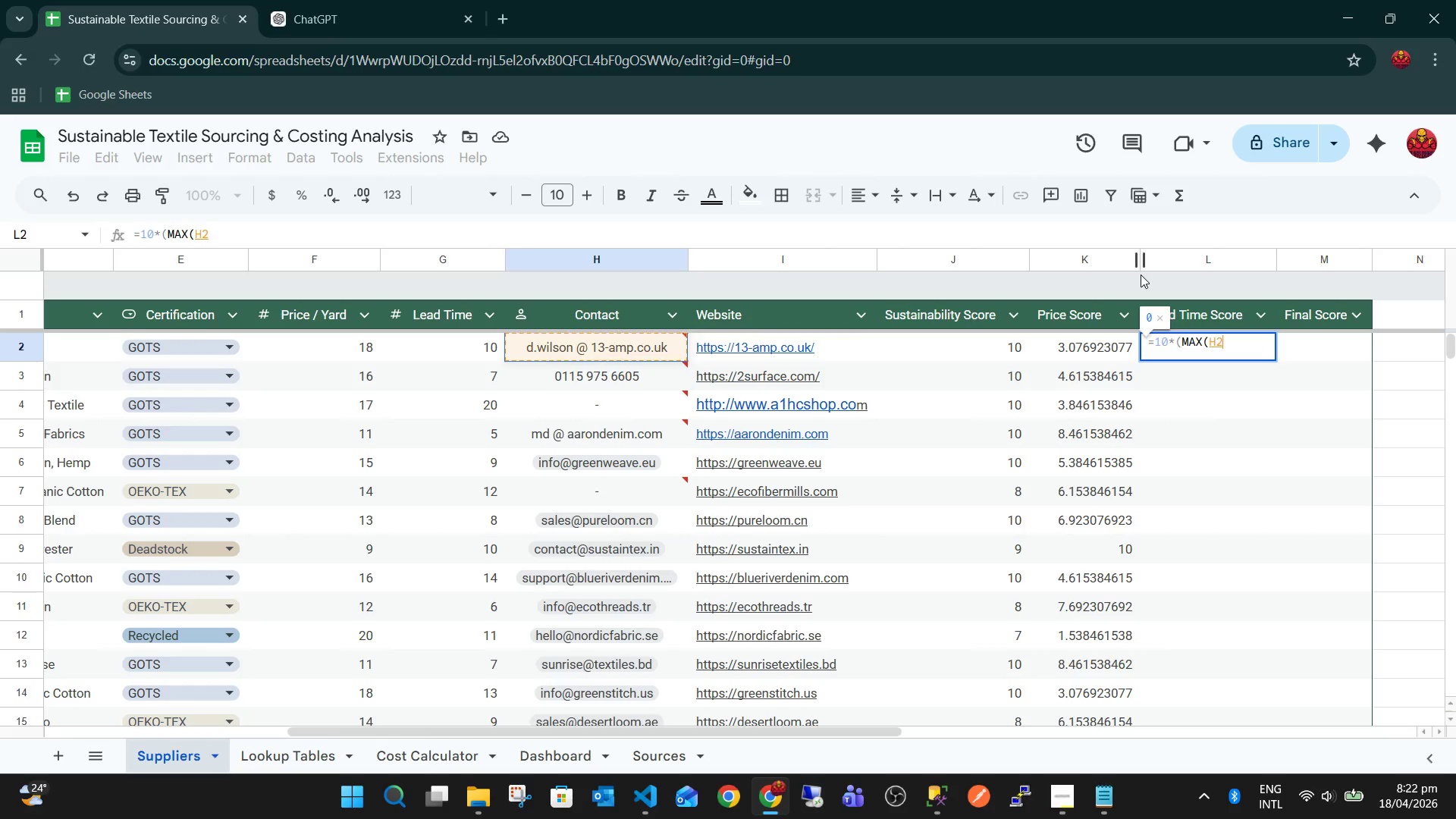 
key(ArrowLeft)
 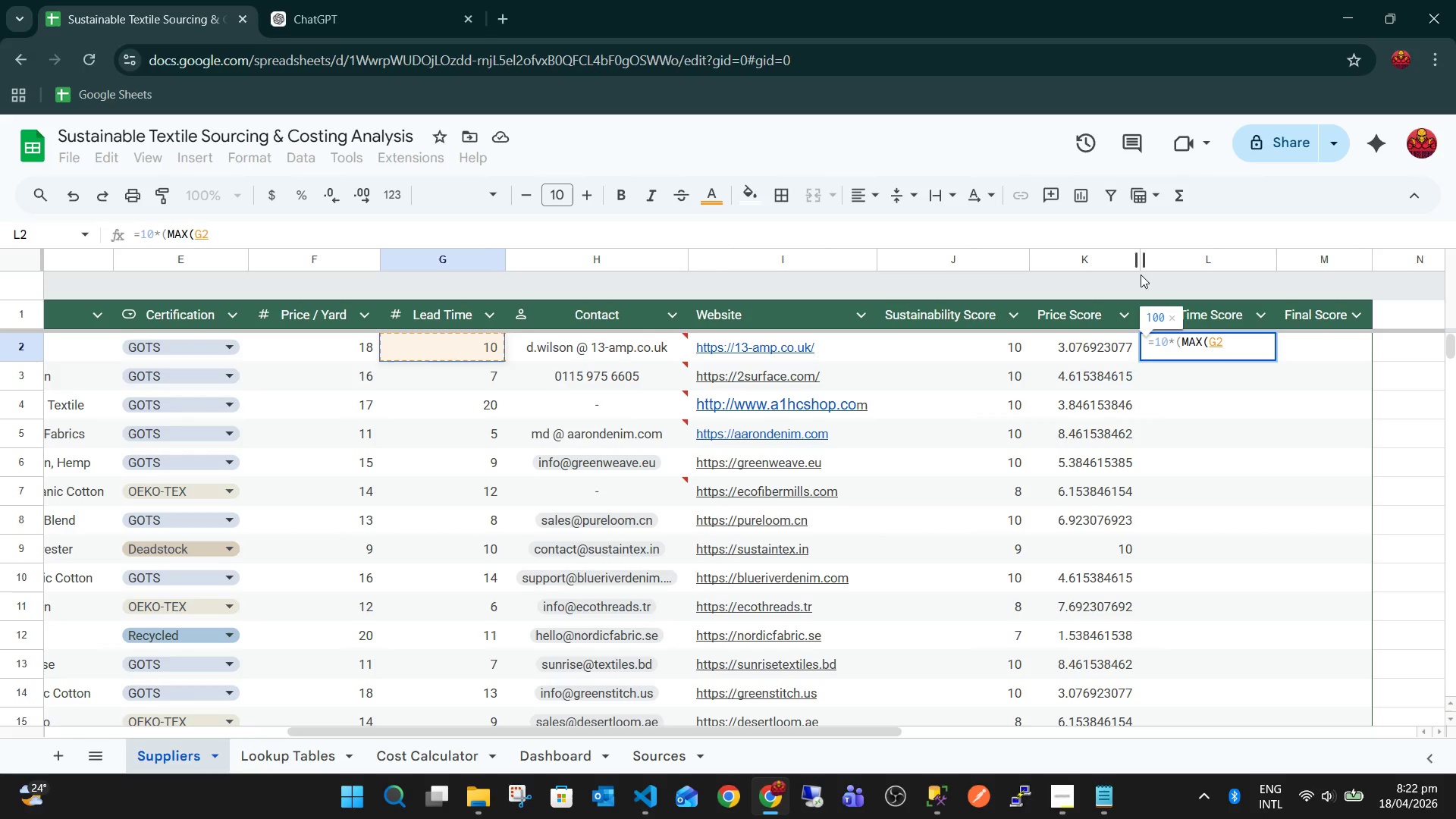 
key(Backspace)
type(:F)
key(Backspace)
type(G)-G2)/(MAX)
key(Tab)
 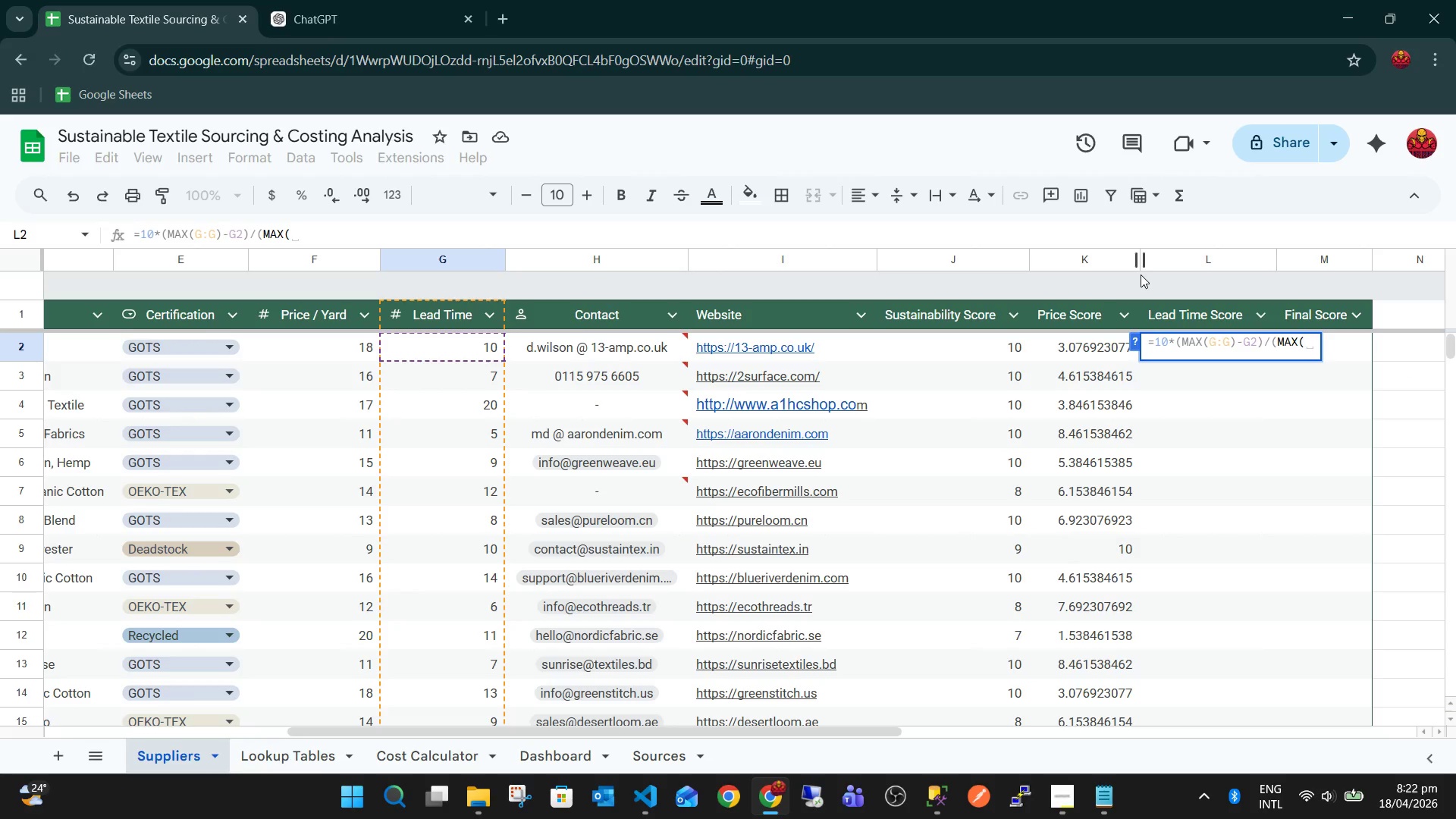 
wait(6.0)
 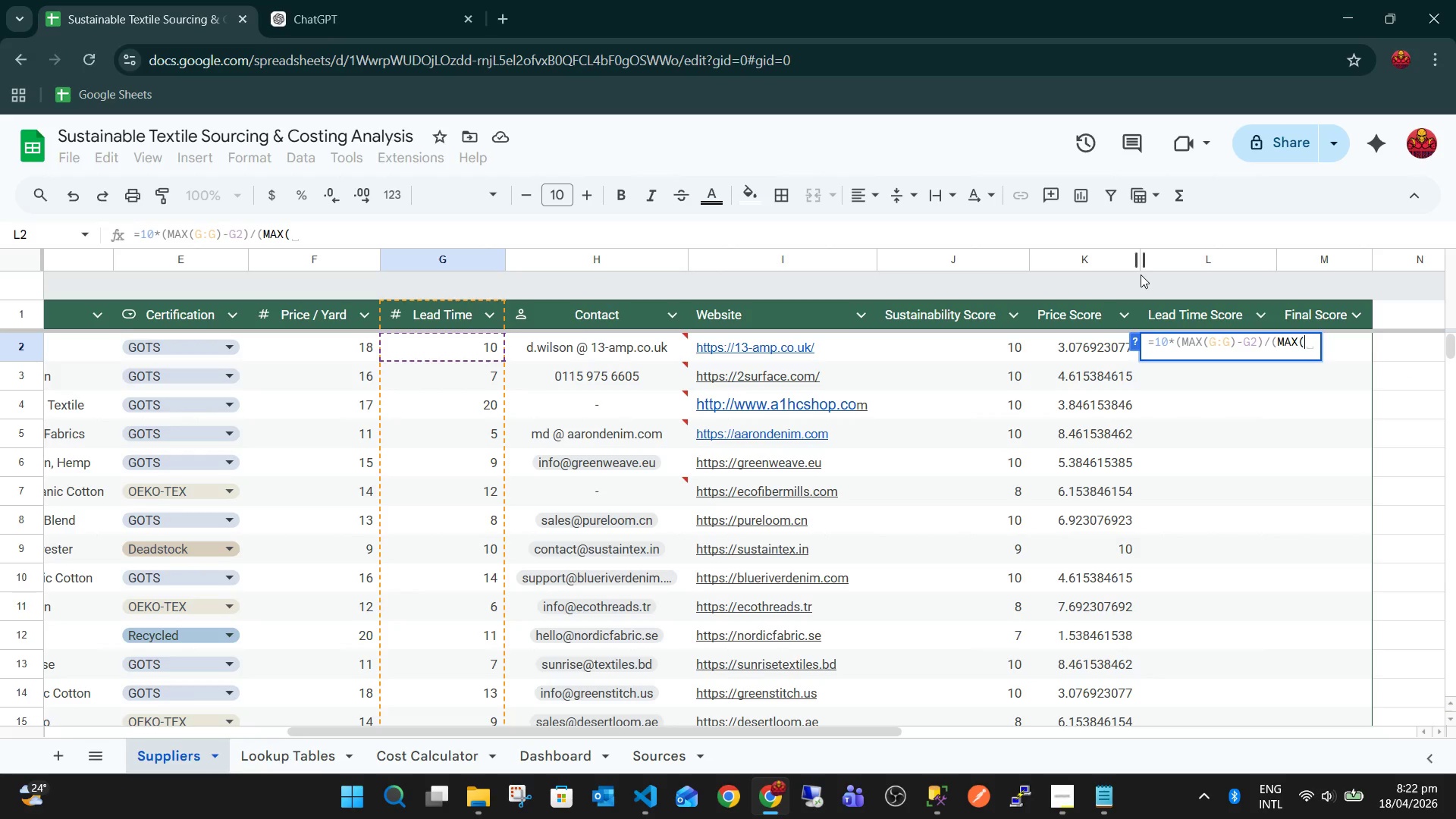 
type(G:G)-MIN(G:G)))
 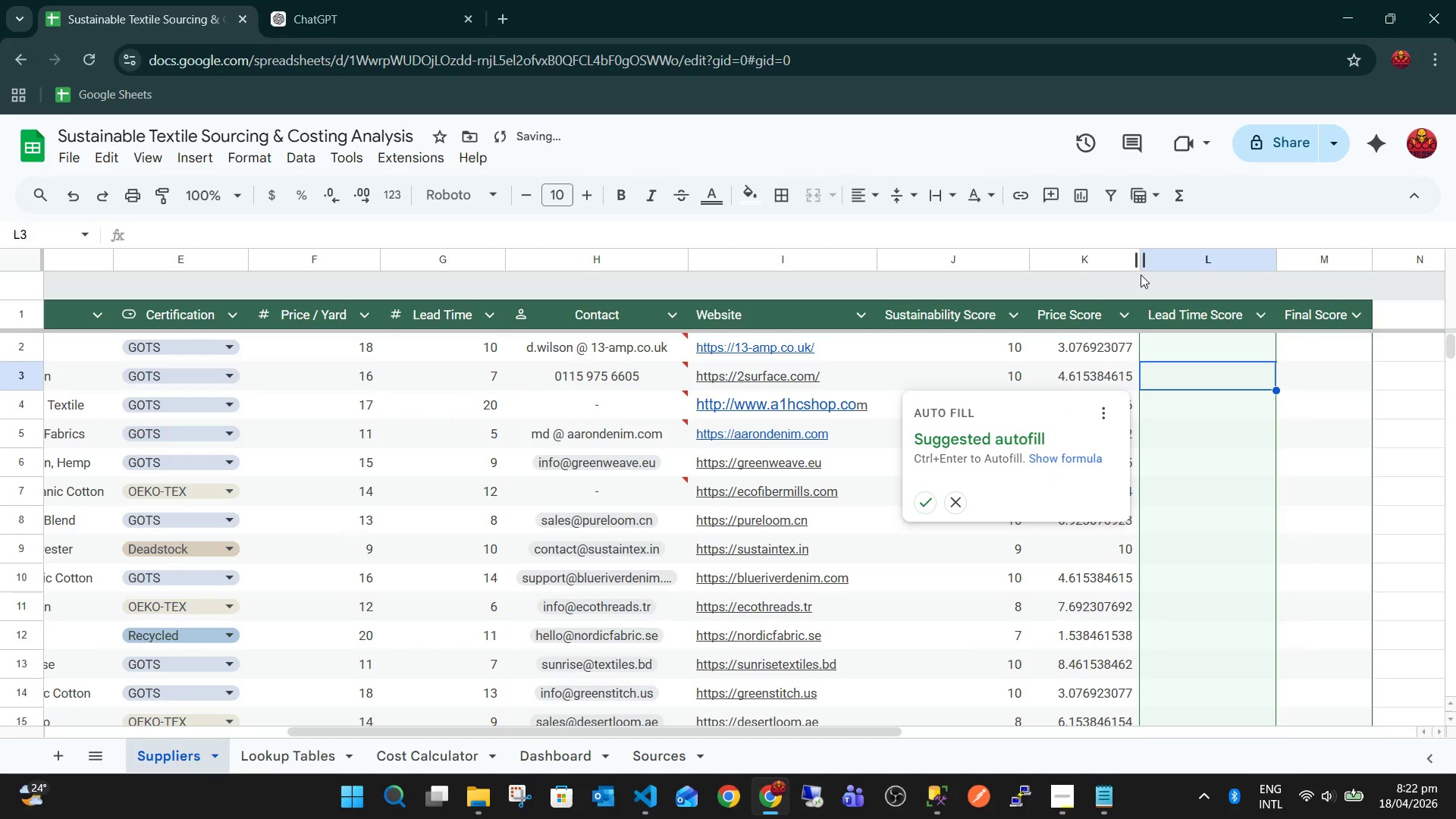 
 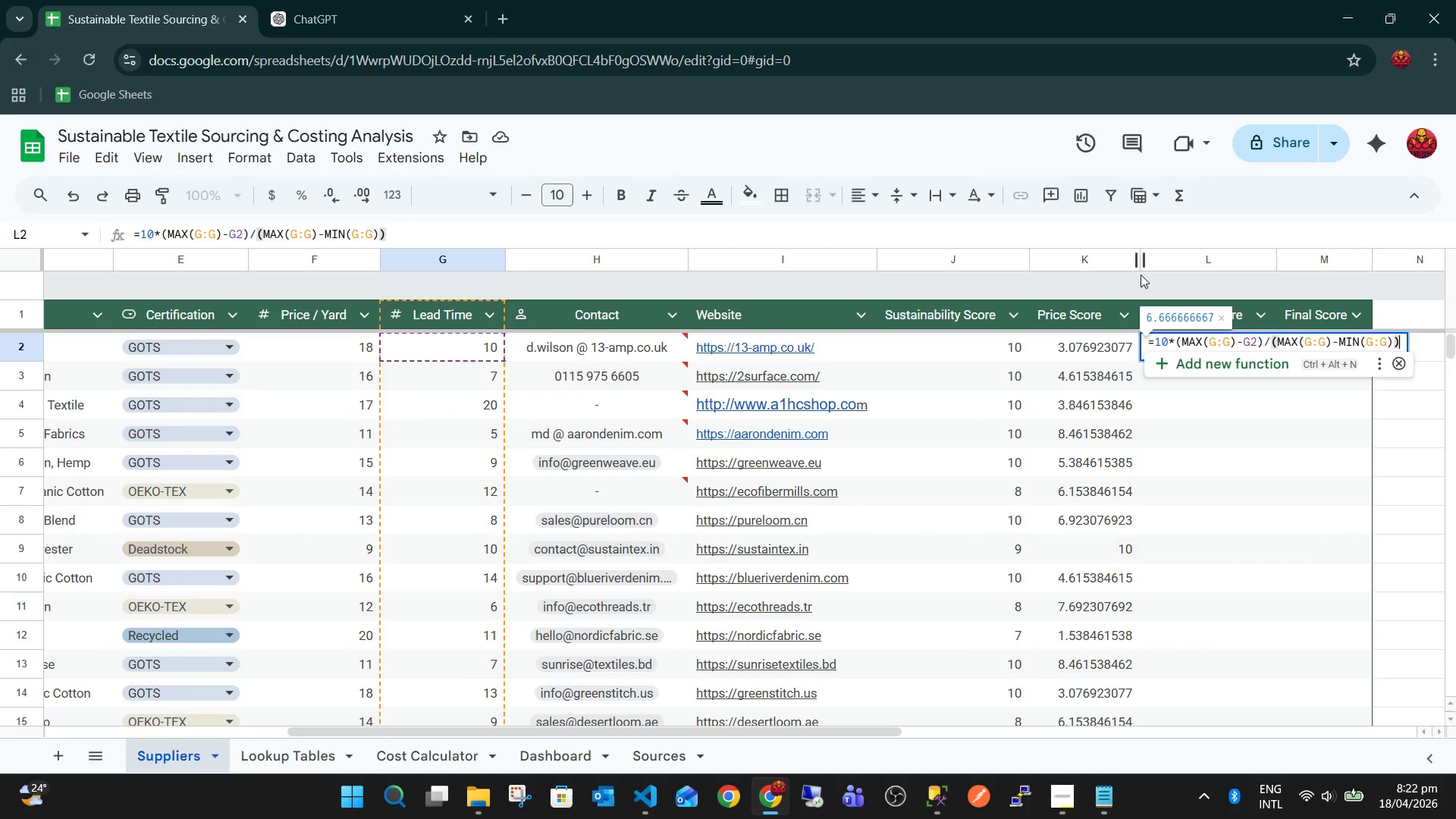 
key(Enter)
 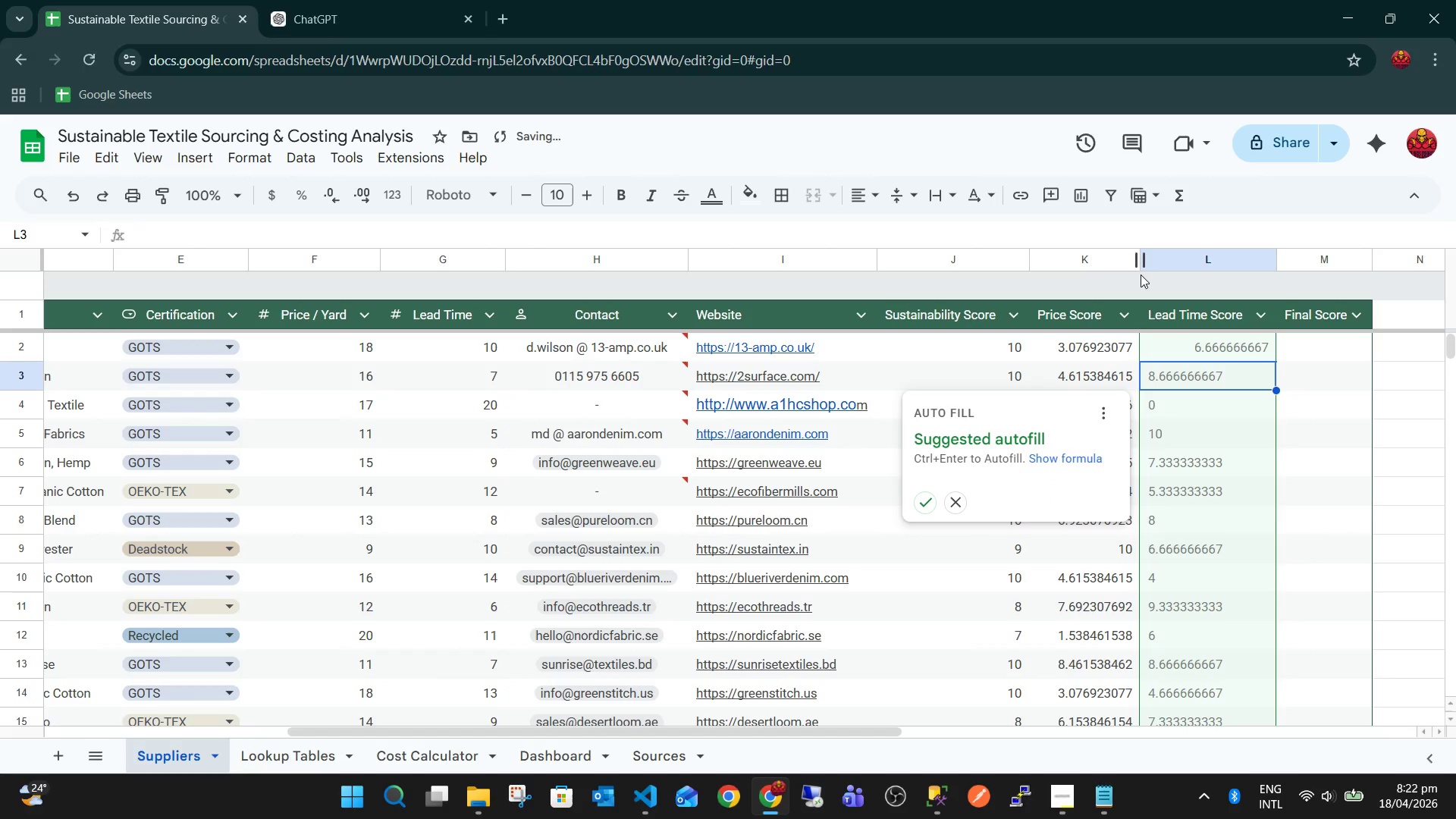 
key(Control+Enter)
 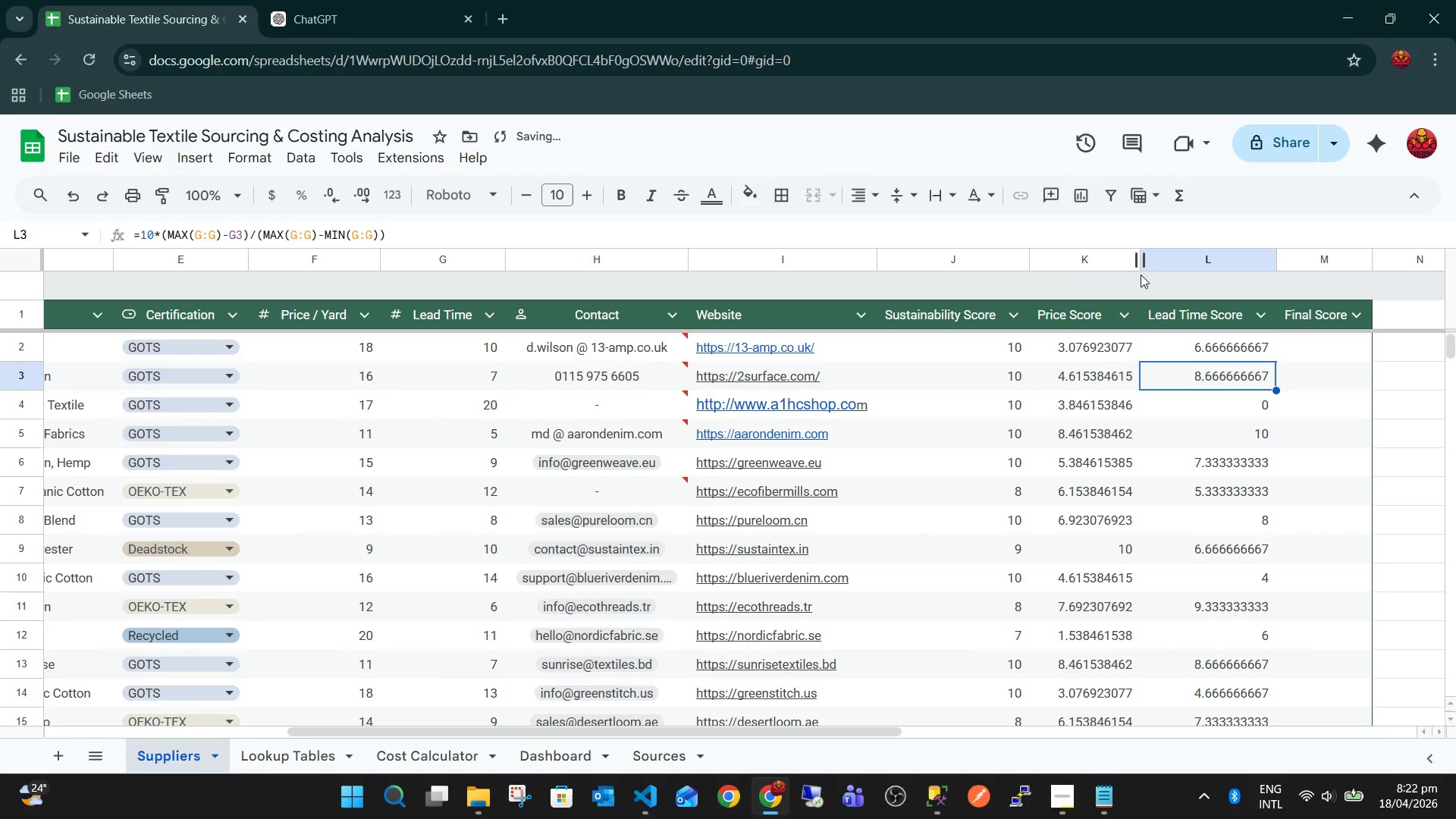 
key(ArrowUp)
 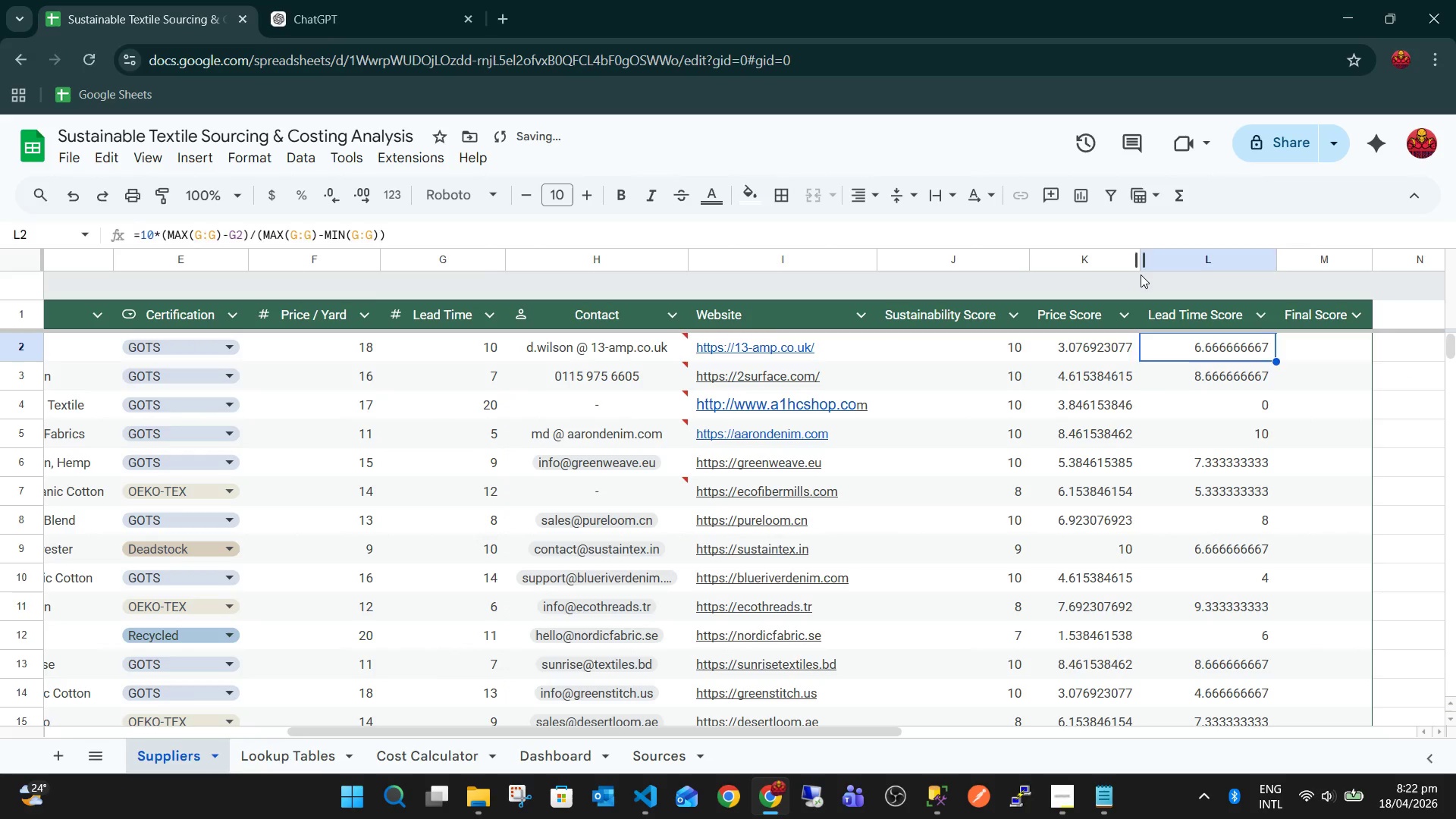 
key(ArrowRight)
 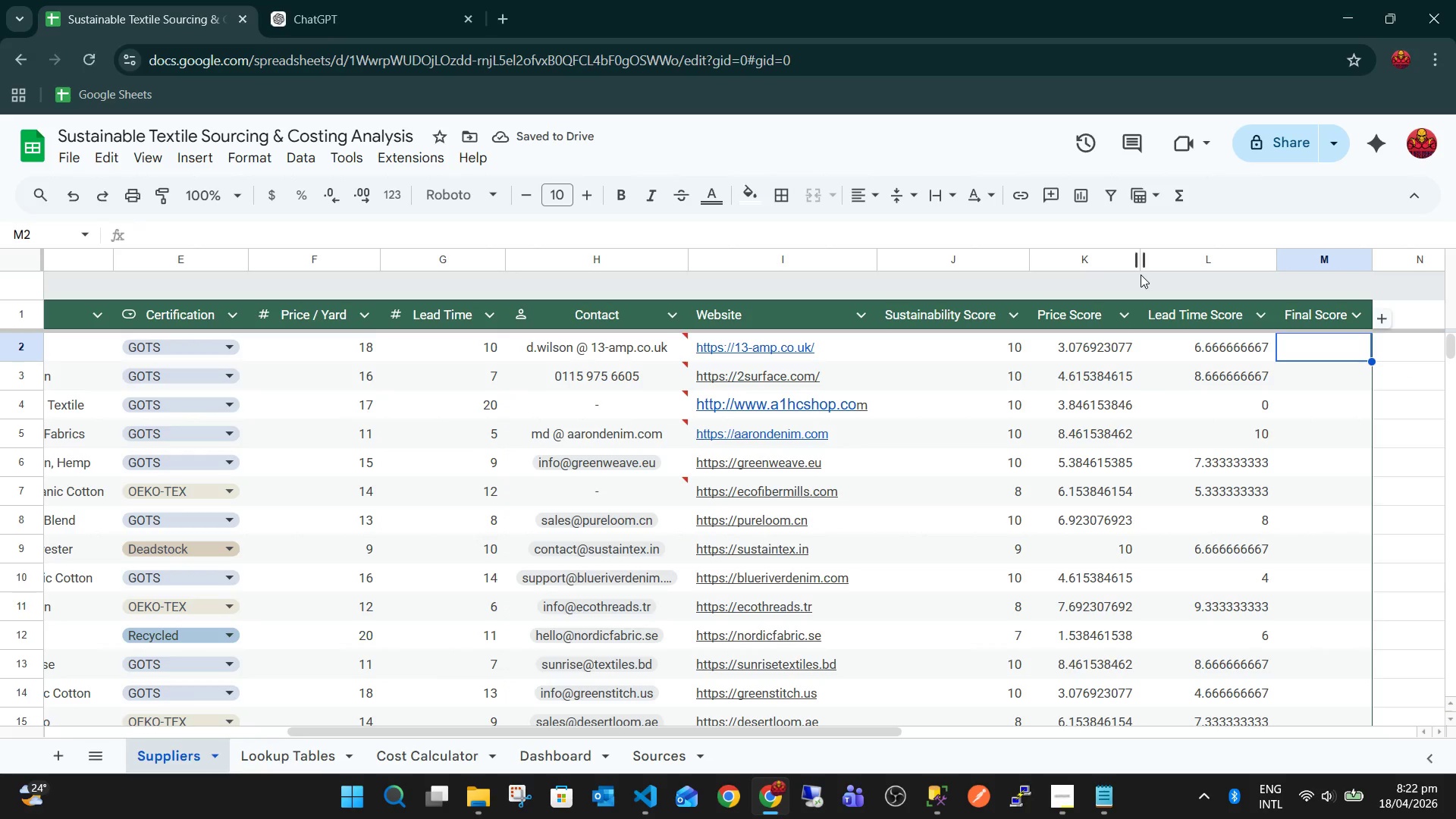 
type(=(J2*0.4)+(K2*0.3)+(L2*0.3))
 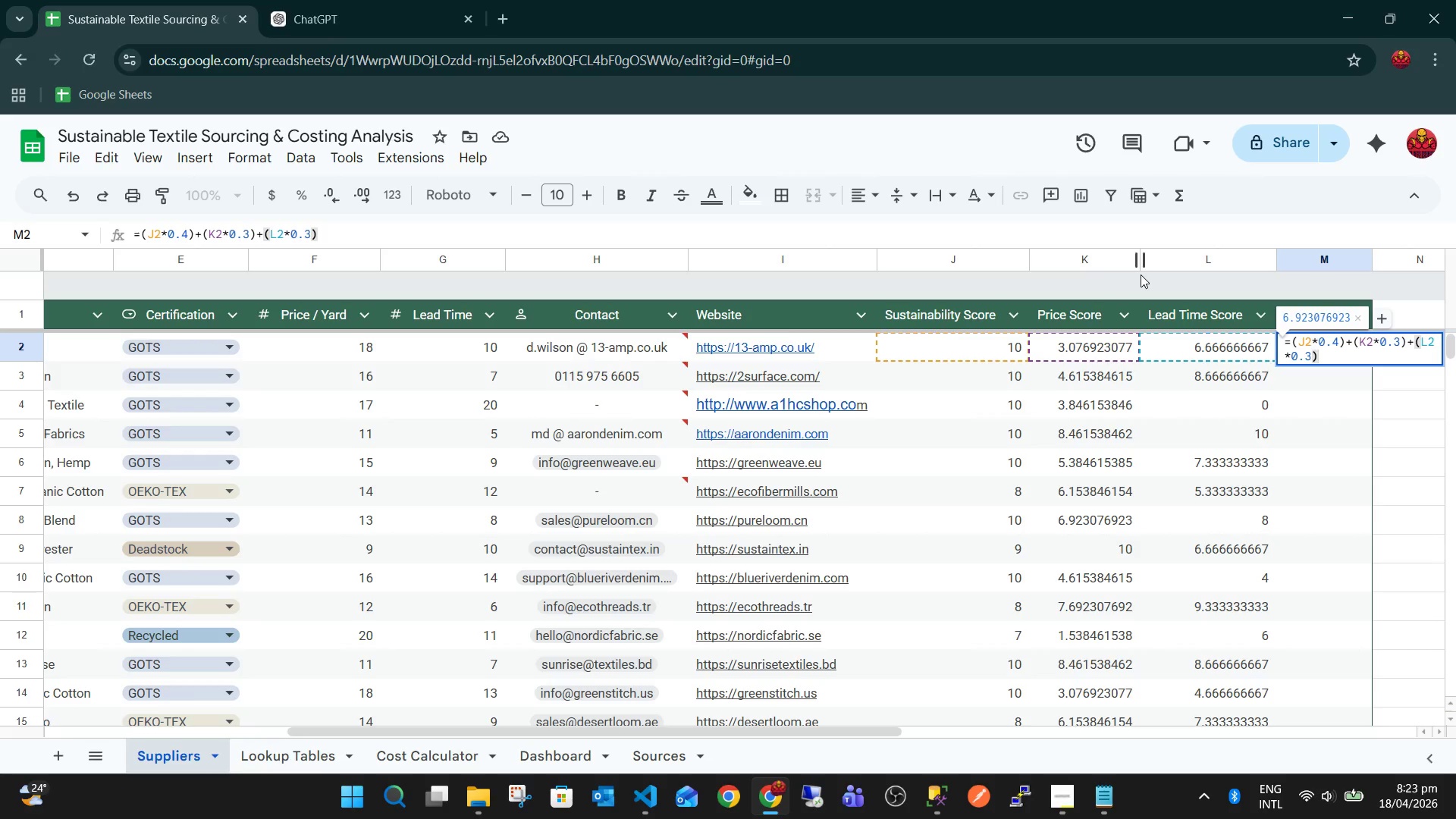 
key(Enter)
 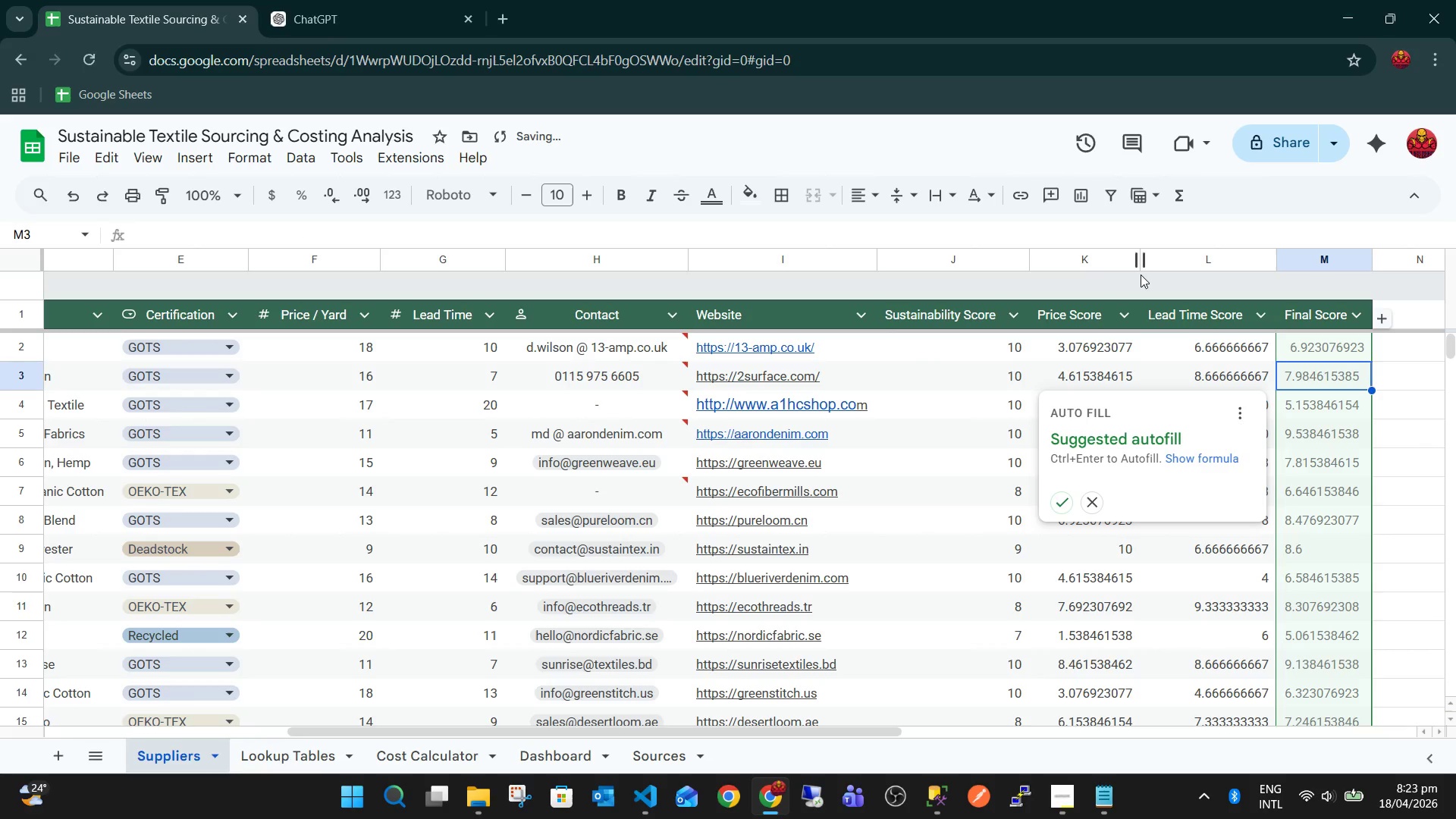 
key(Control+Enter)
 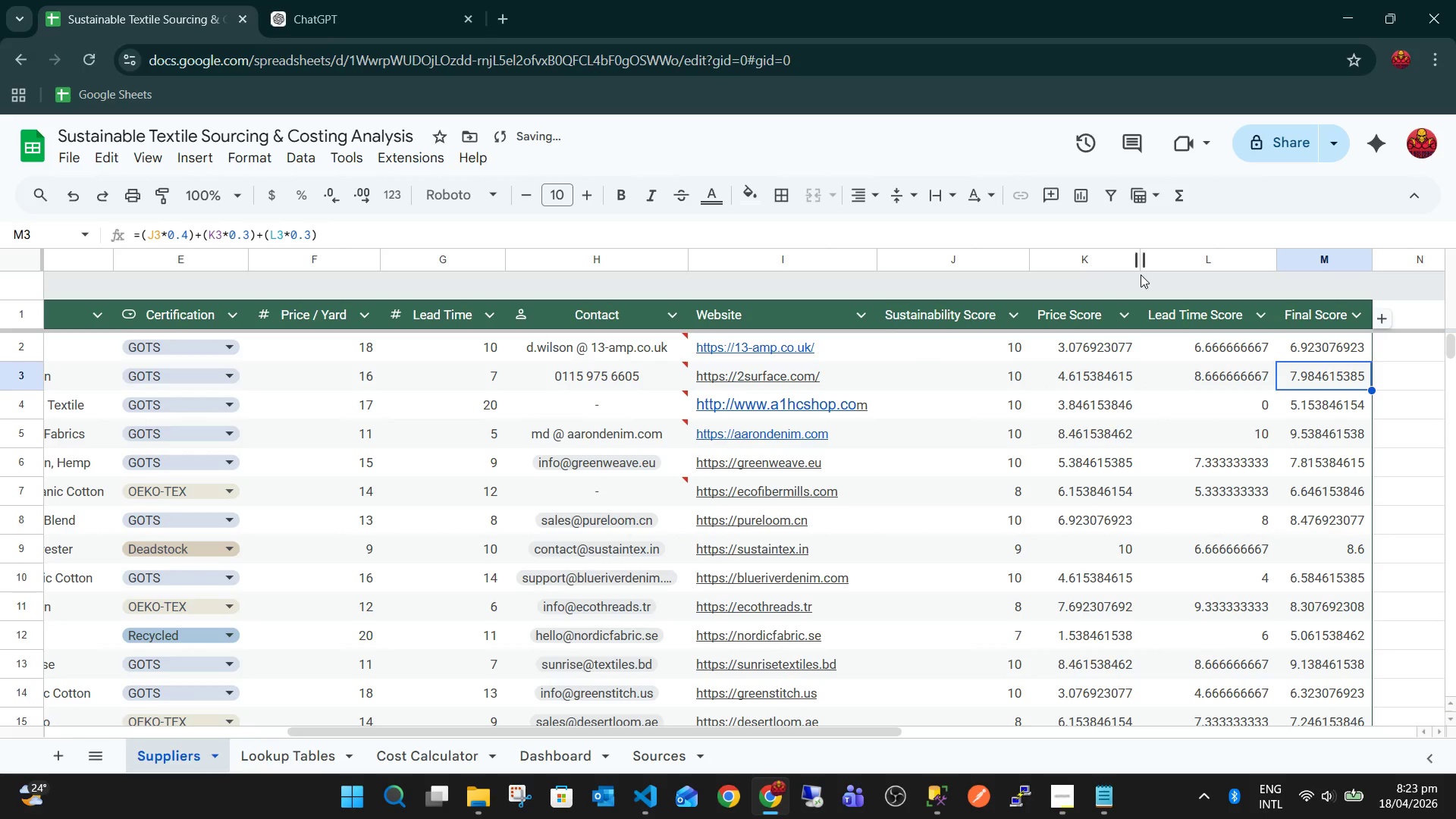 
key(ArrowUp)
 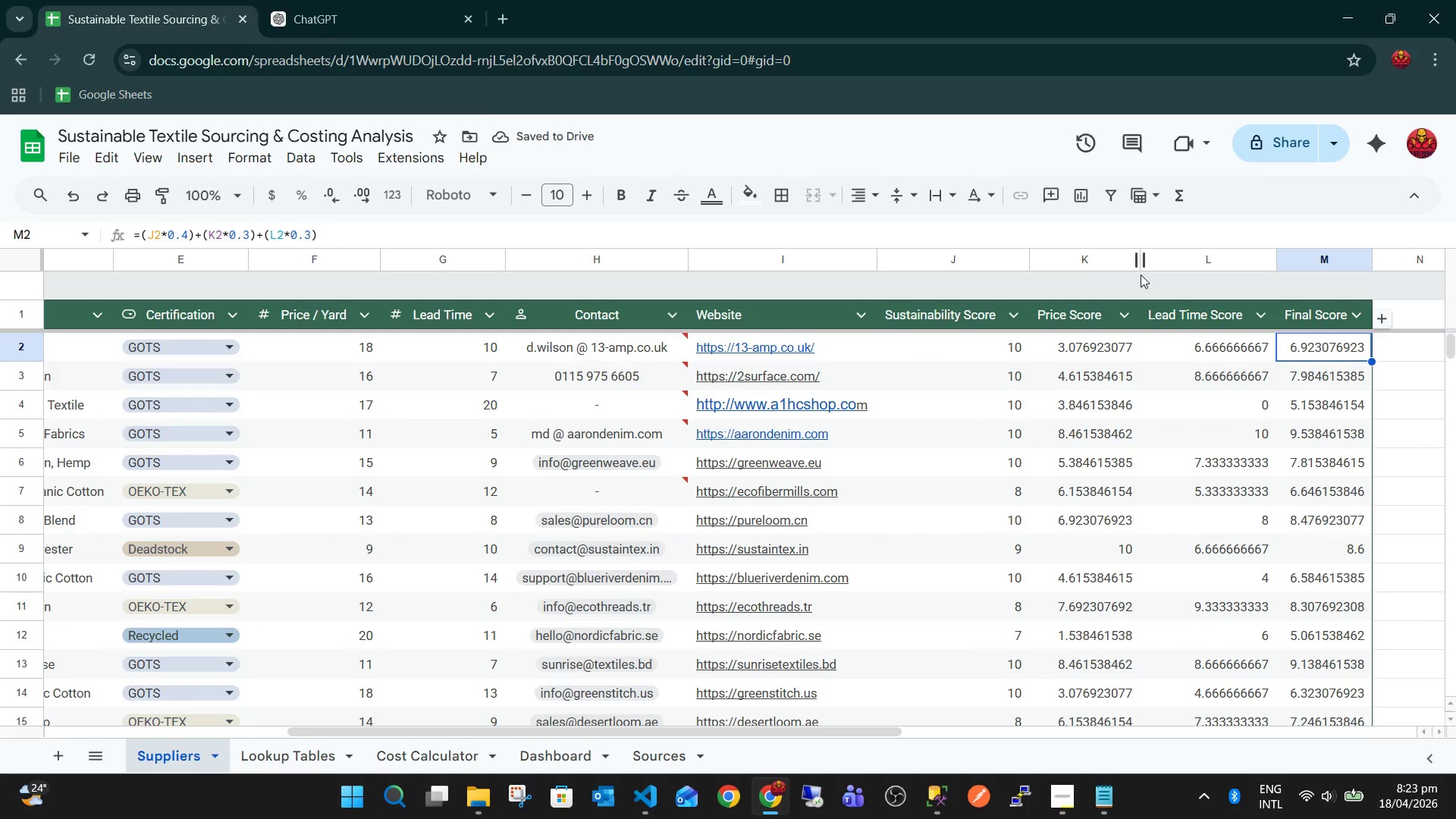 
key(Alt+AltLeft)
 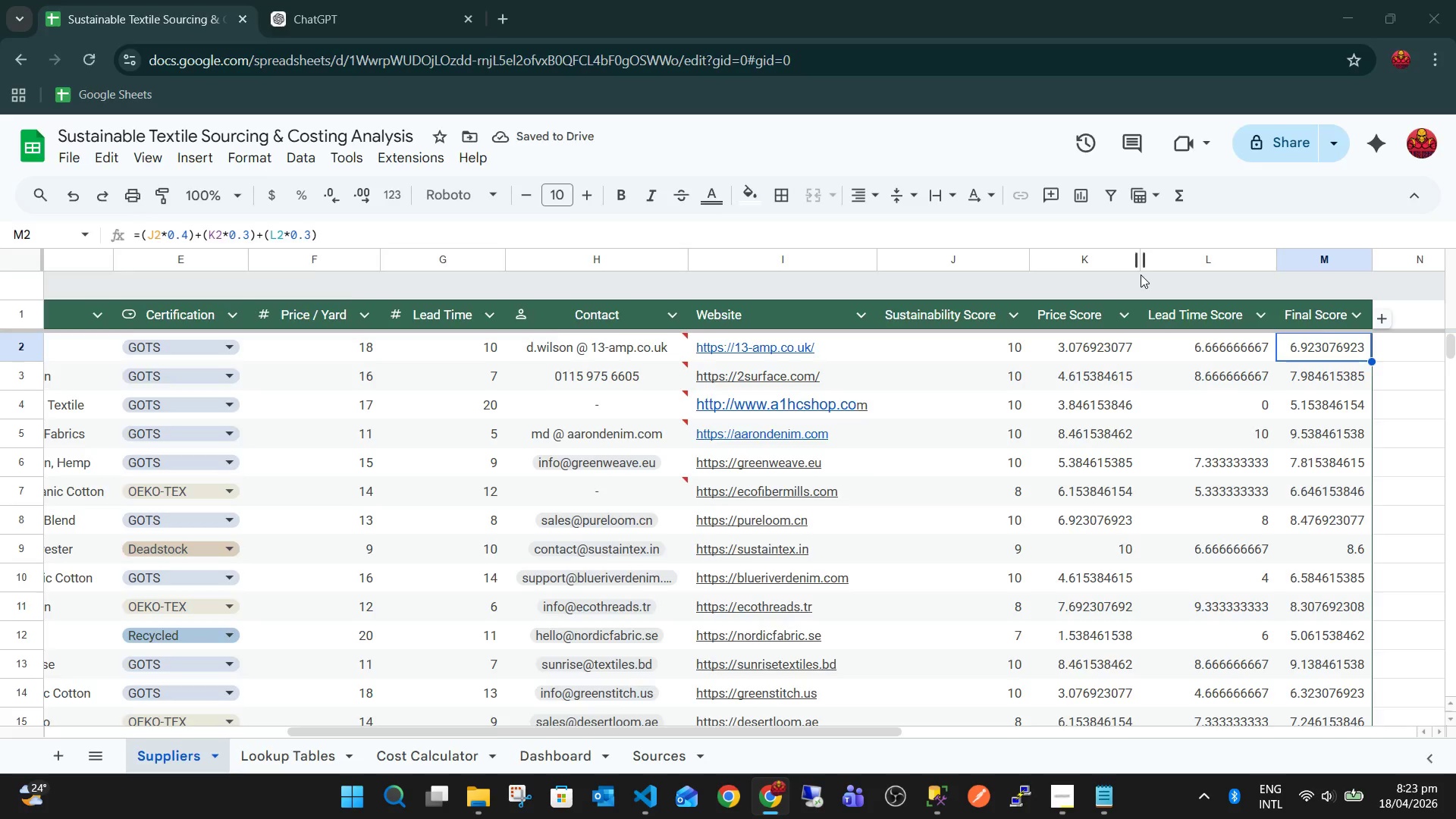 
key(Alt+Tab)